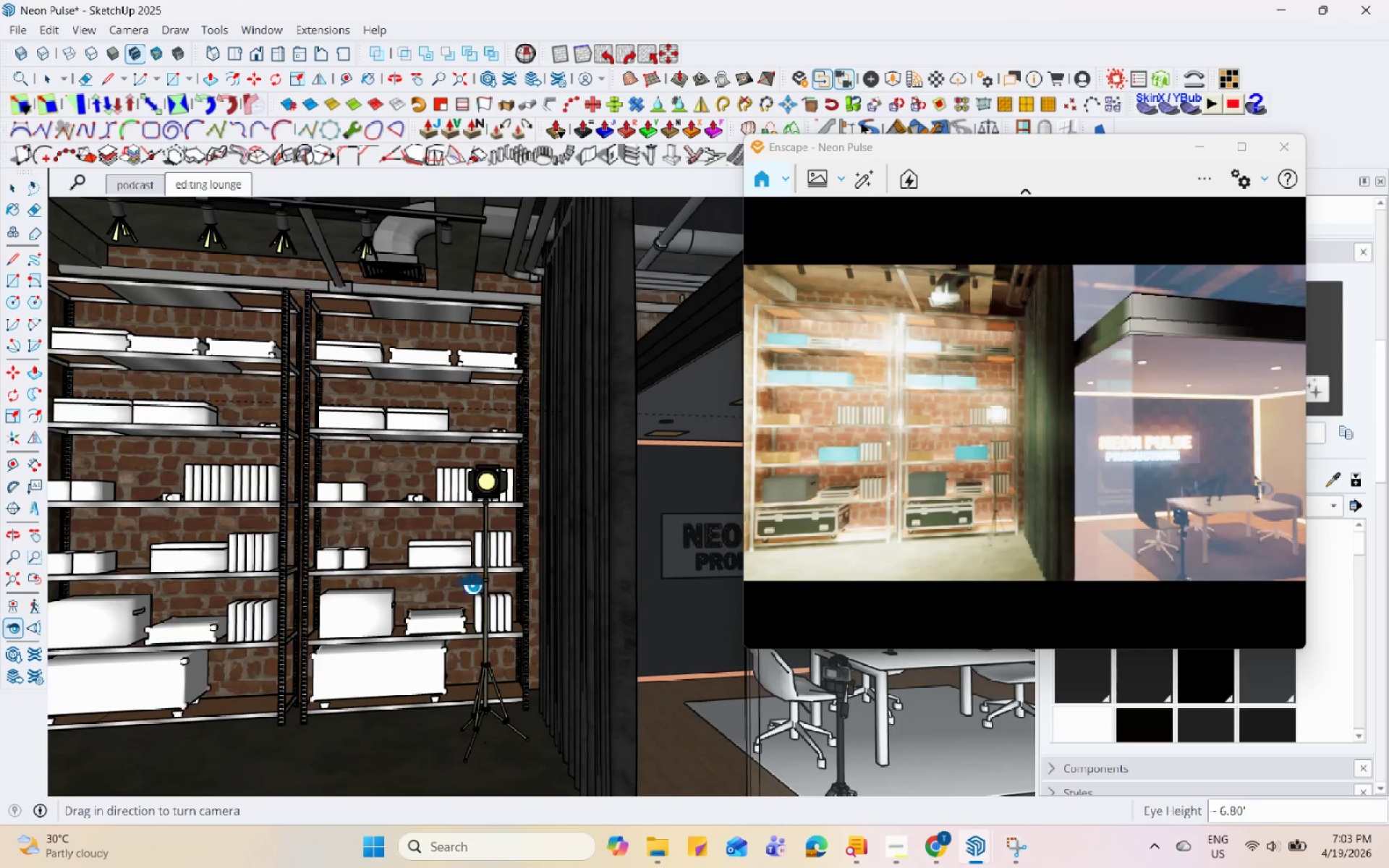 
left_click_drag(start_coordinate=[464, 584], to_coordinate=[545, 582])
 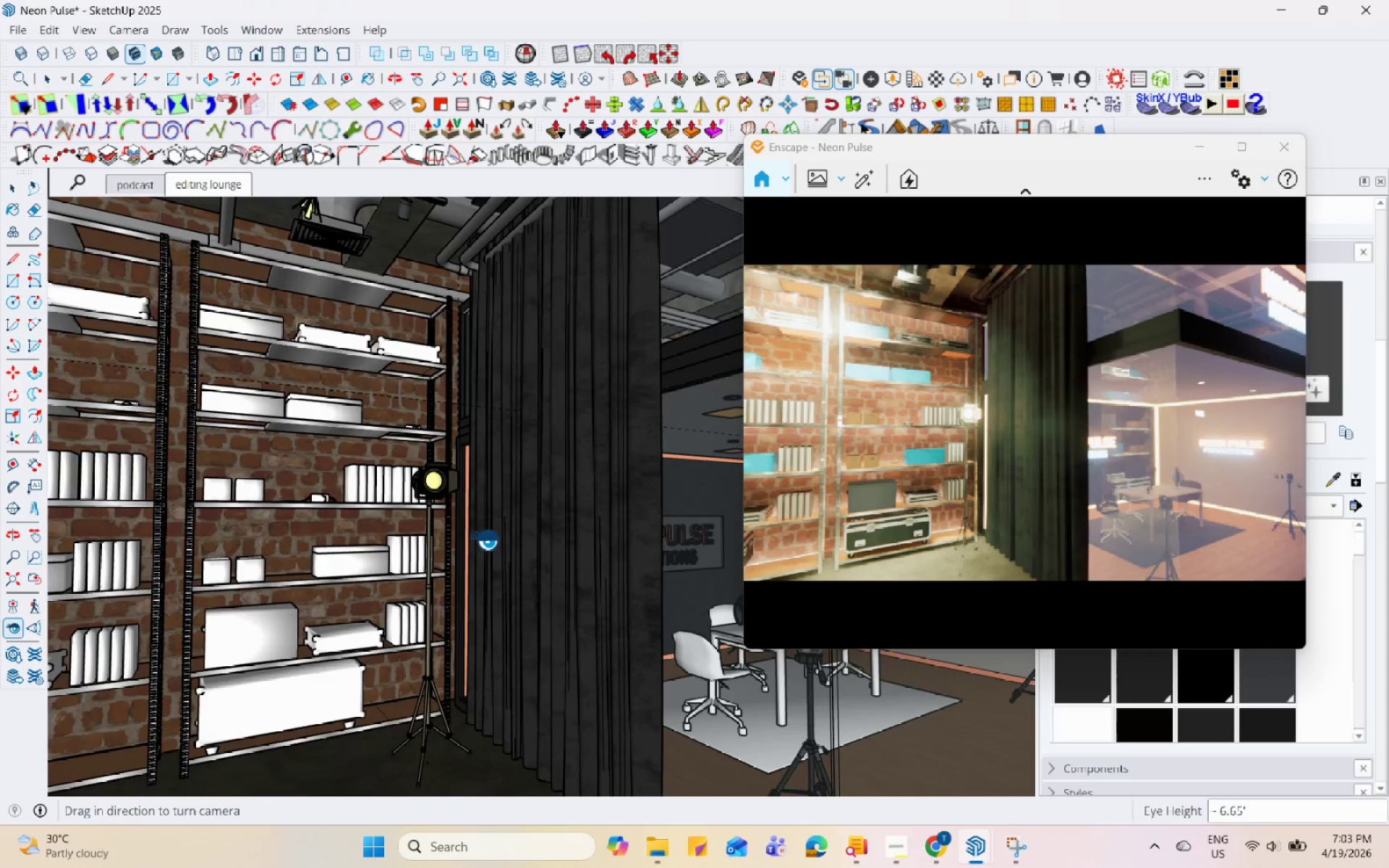 
scroll: coordinate [421, 635], scroll_direction: up, amount: 2.0
 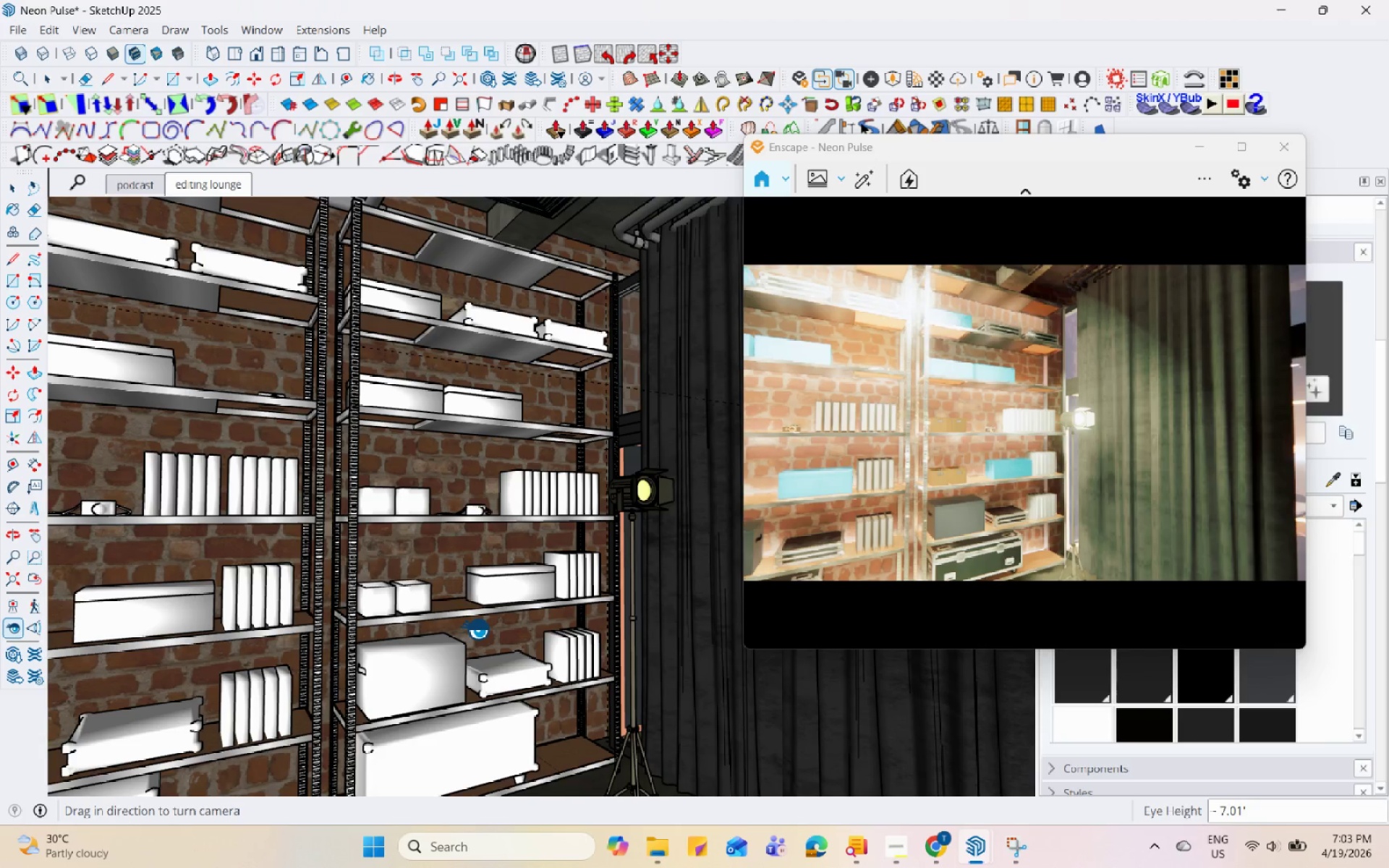 
scroll: coordinate [475, 629], scroll_direction: down, amount: 1.0
 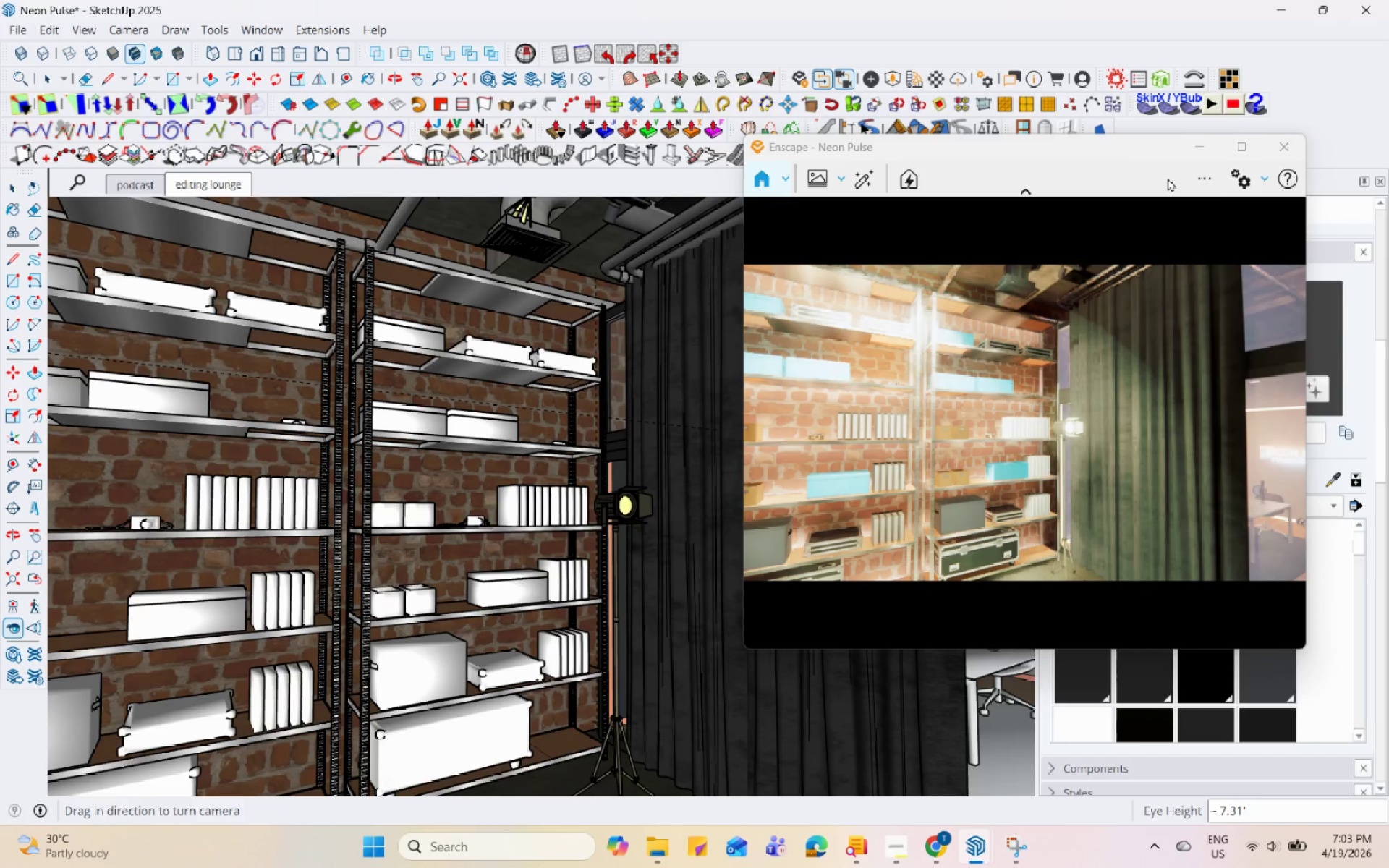 
left_click([1241, 187])
 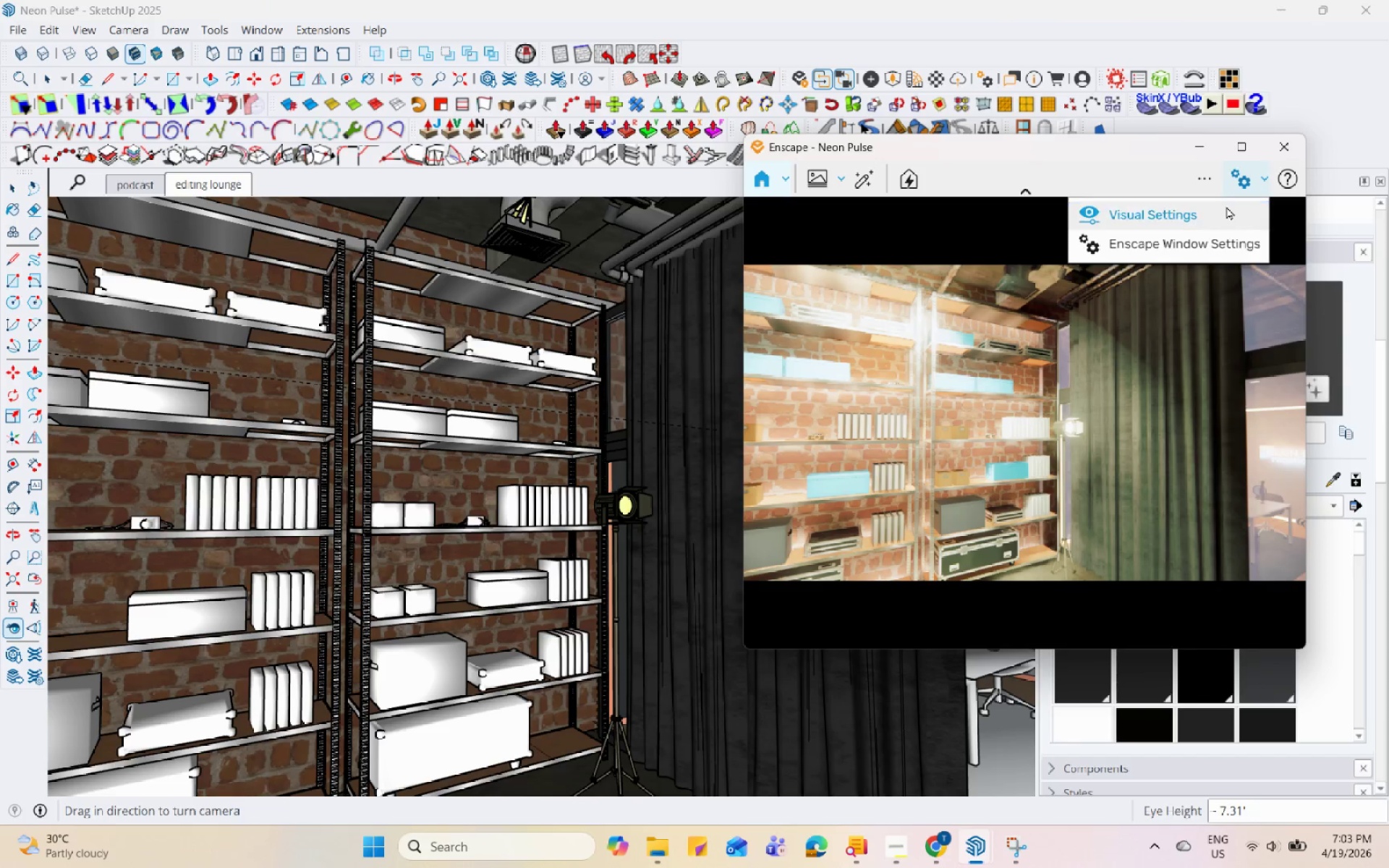 
left_click([1201, 223])
 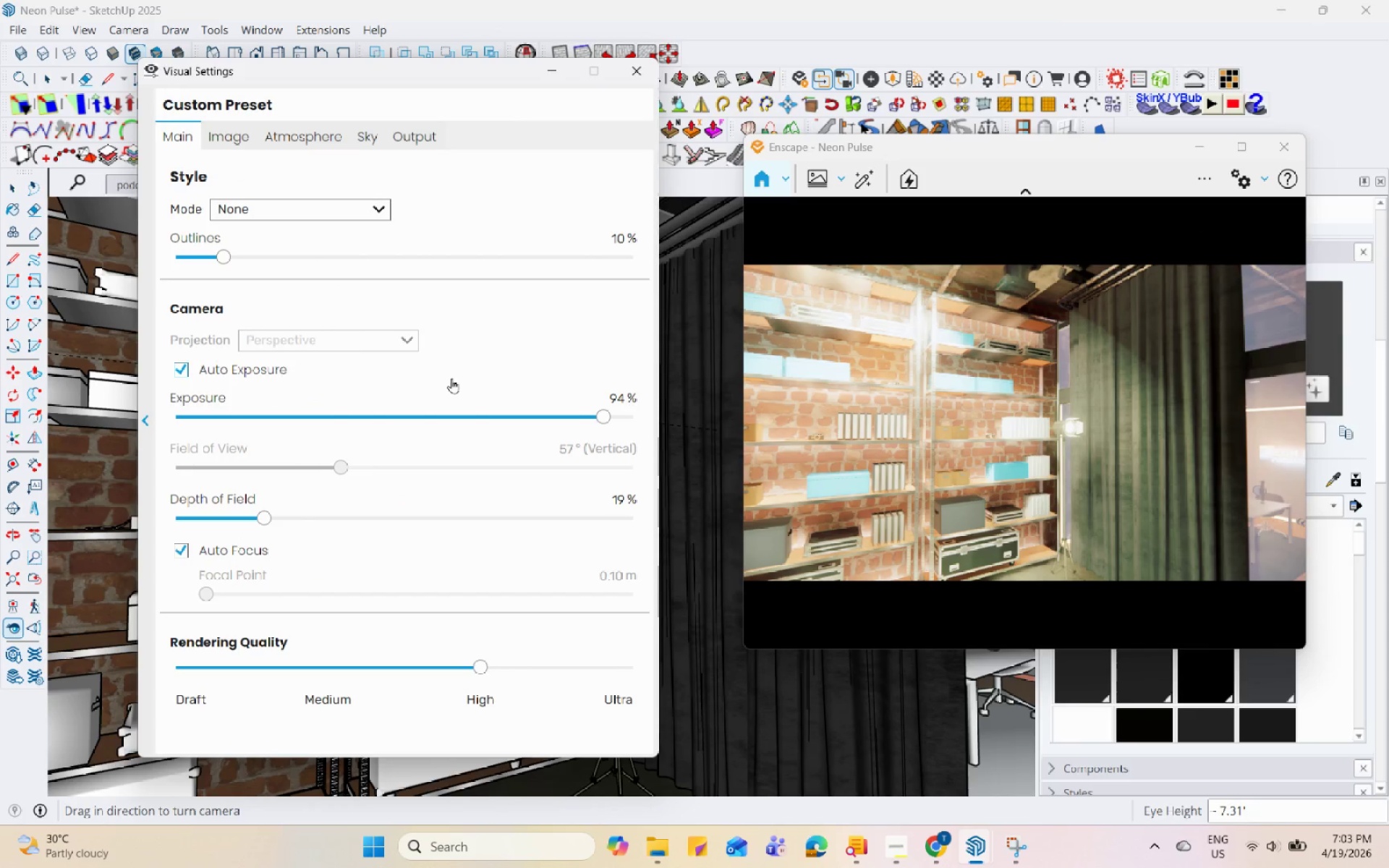 
left_click([566, 413])
 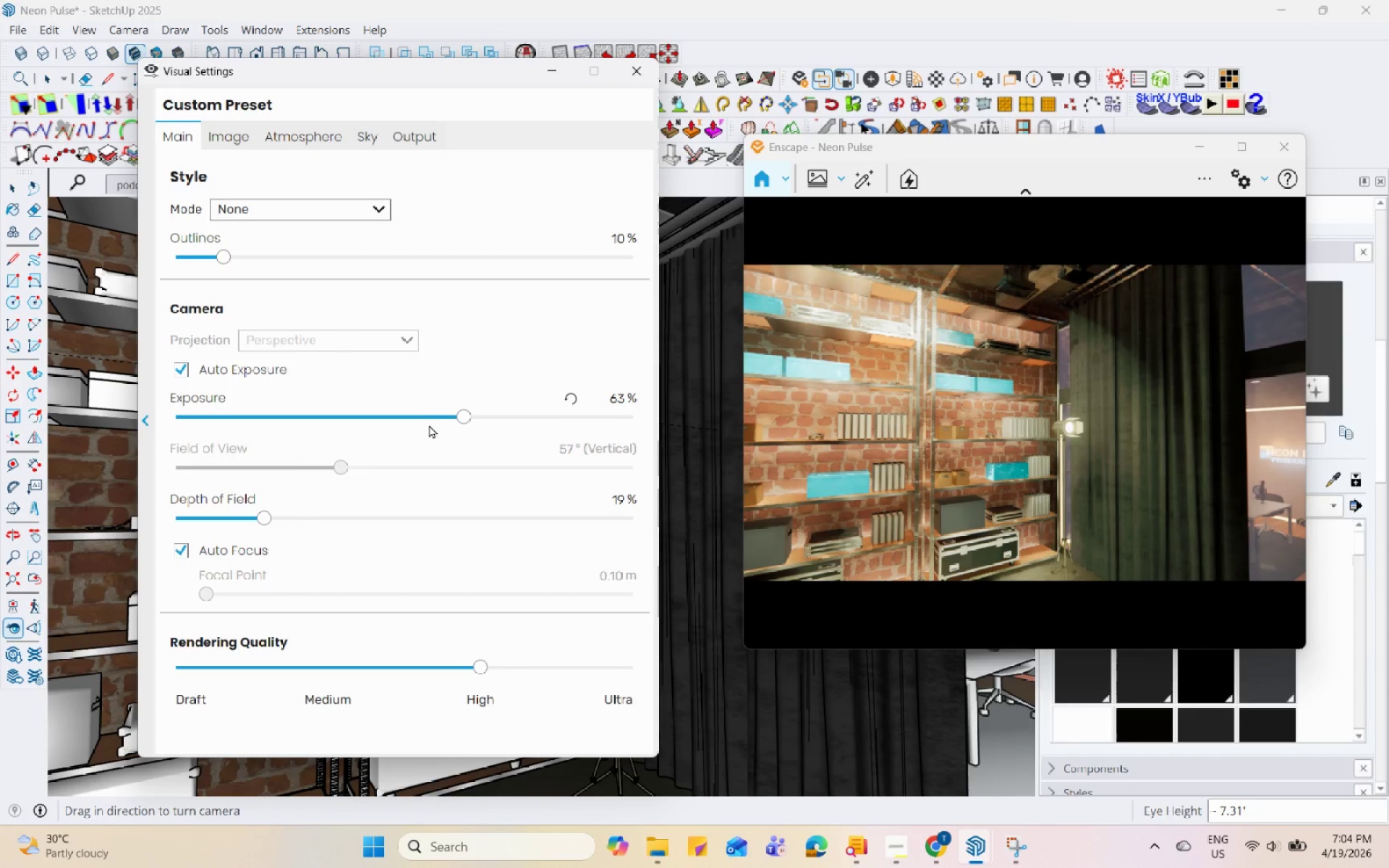 
left_click([421, 417])
 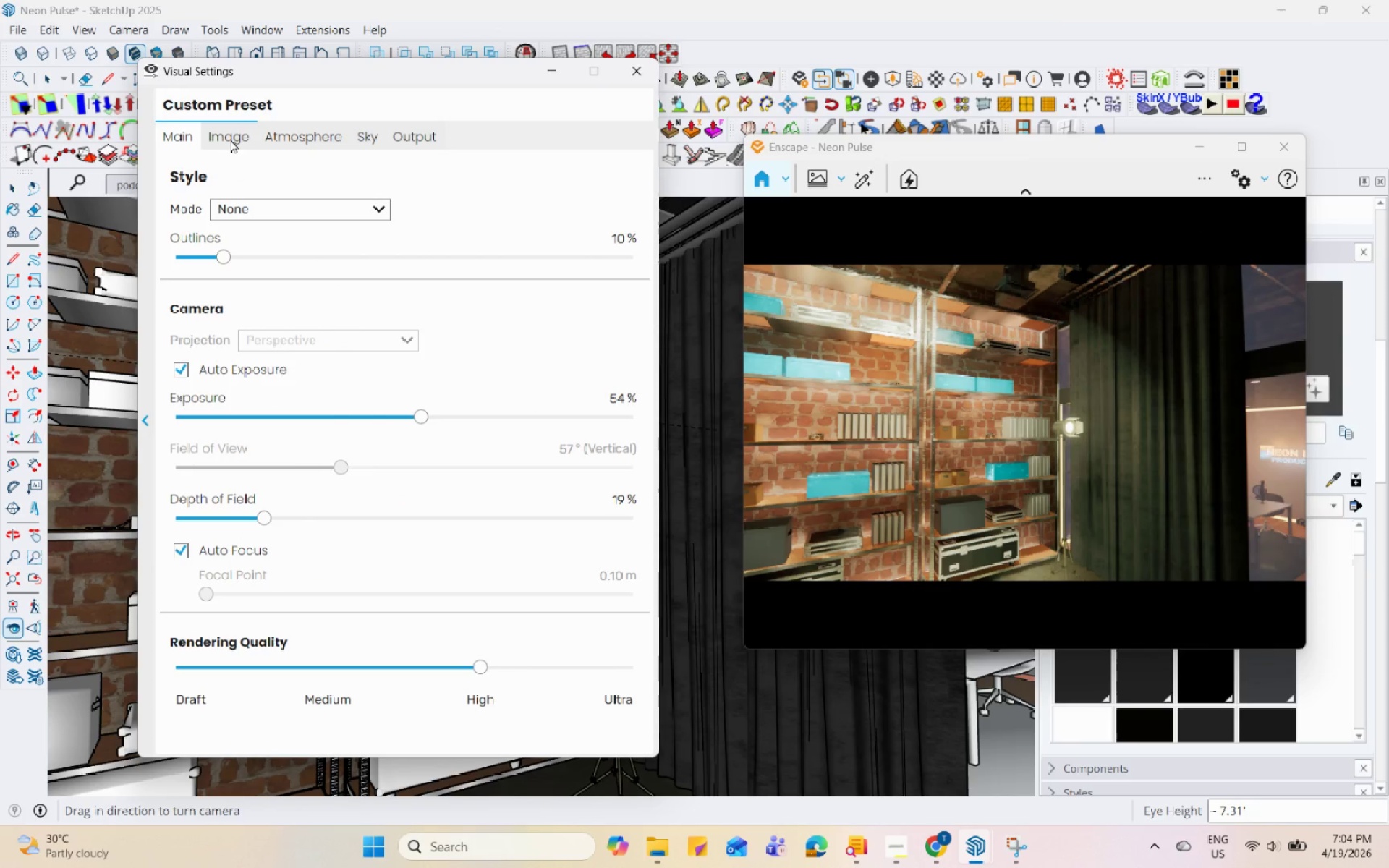 
left_click([236, 136])
 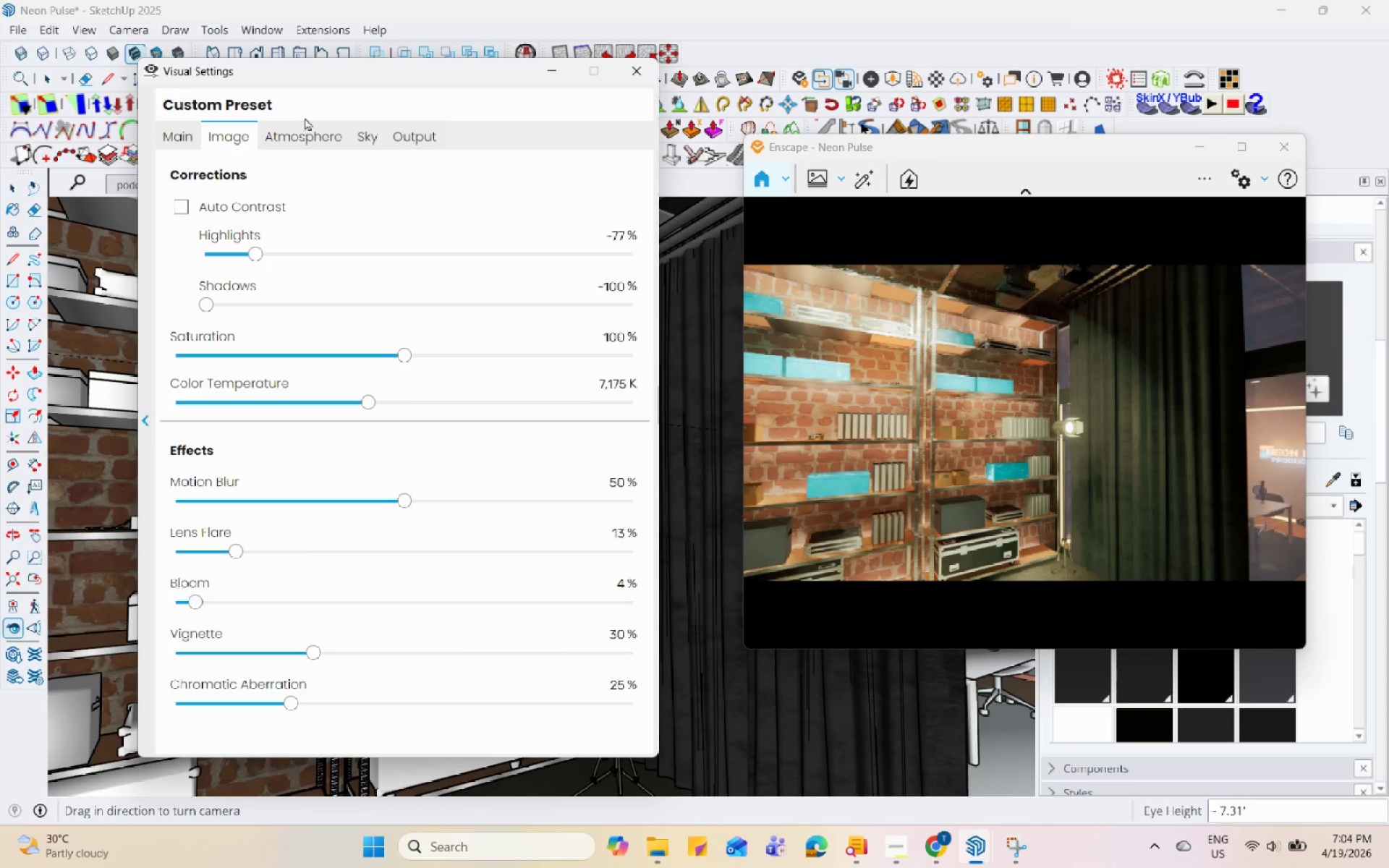 
left_click([302, 142])
 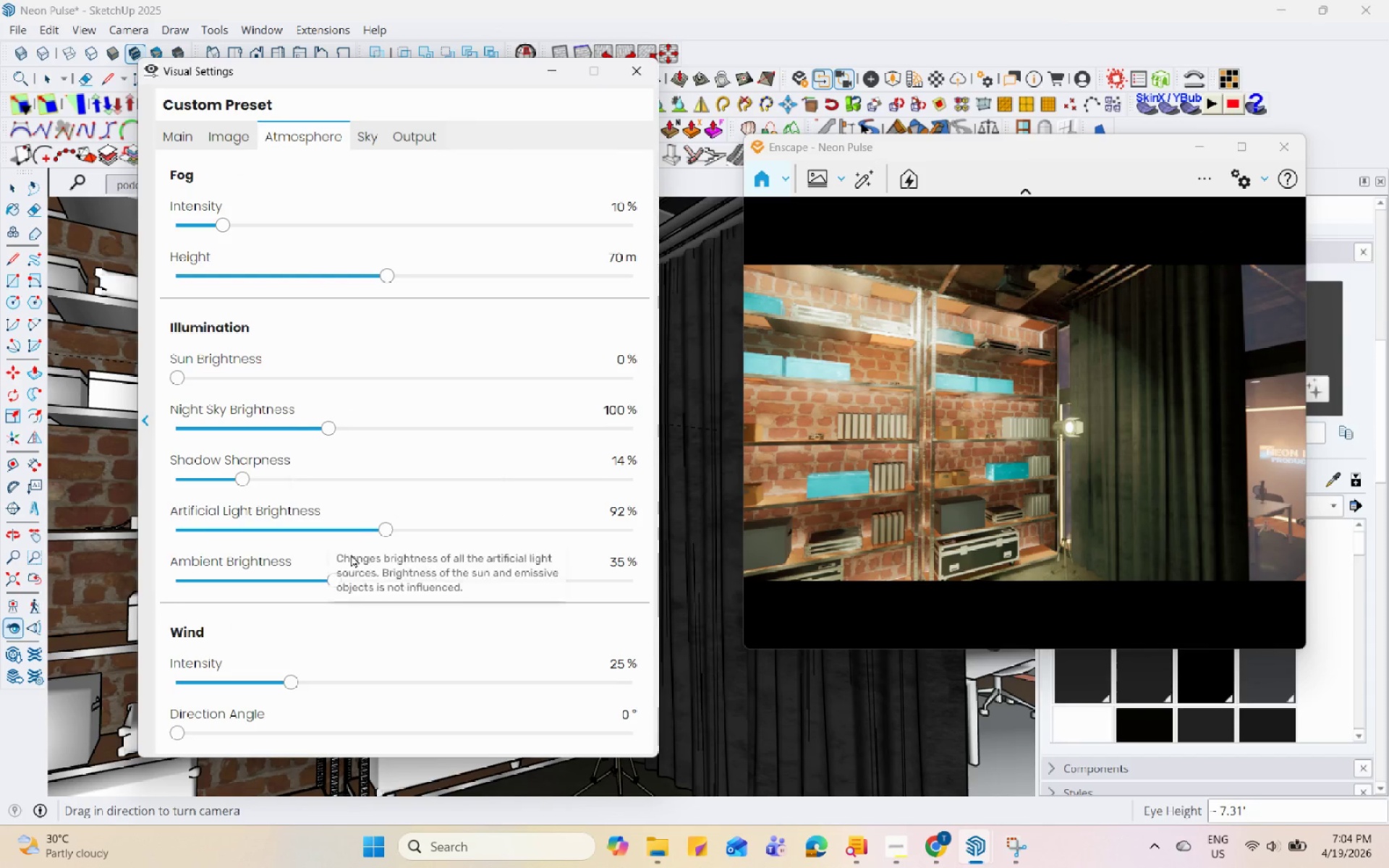 
left_click_drag(start_coordinate=[386, 531], to_coordinate=[335, 528])
 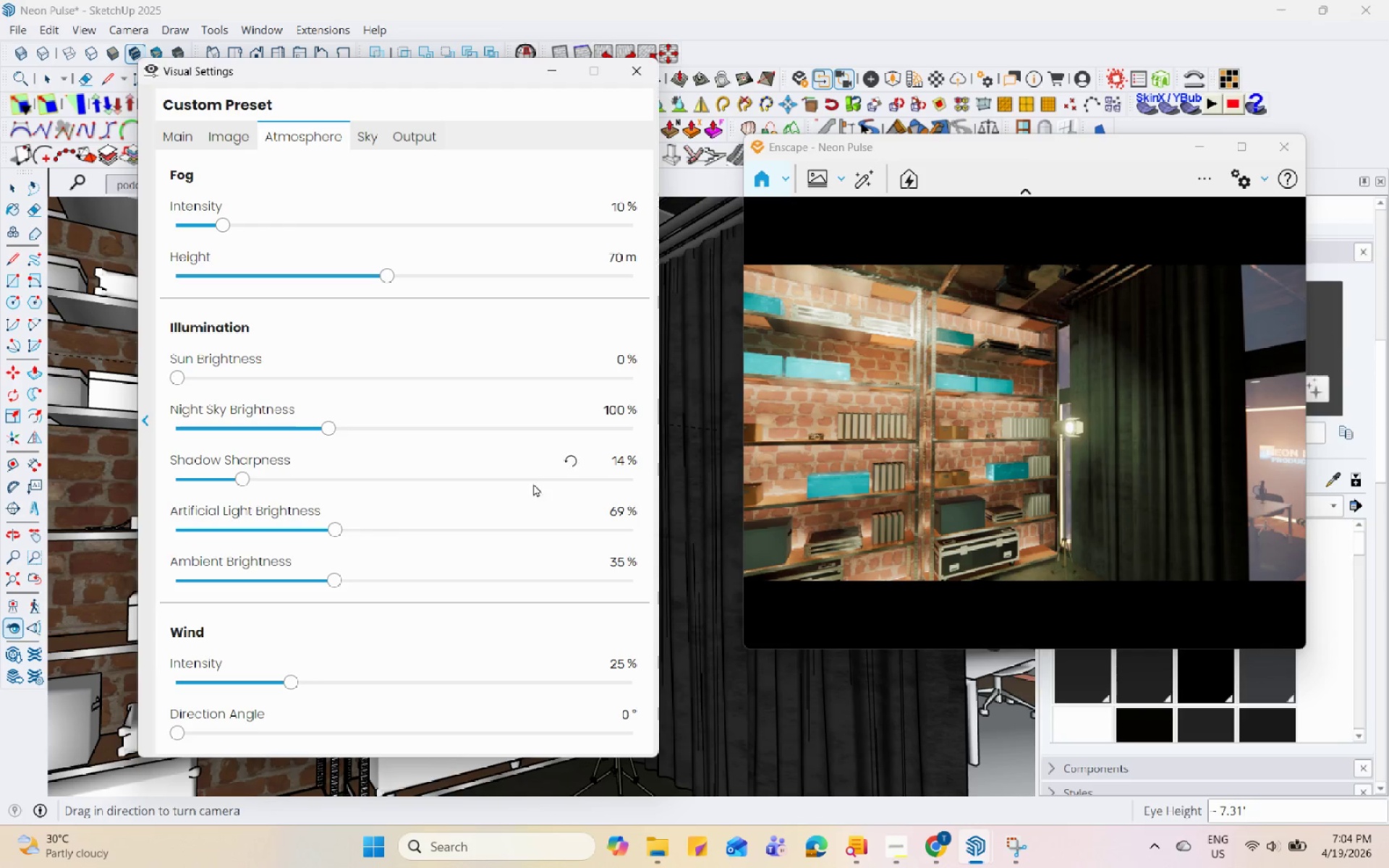 
left_click_drag(start_coordinate=[964, 404], to_coordinate=[1021, 428])
 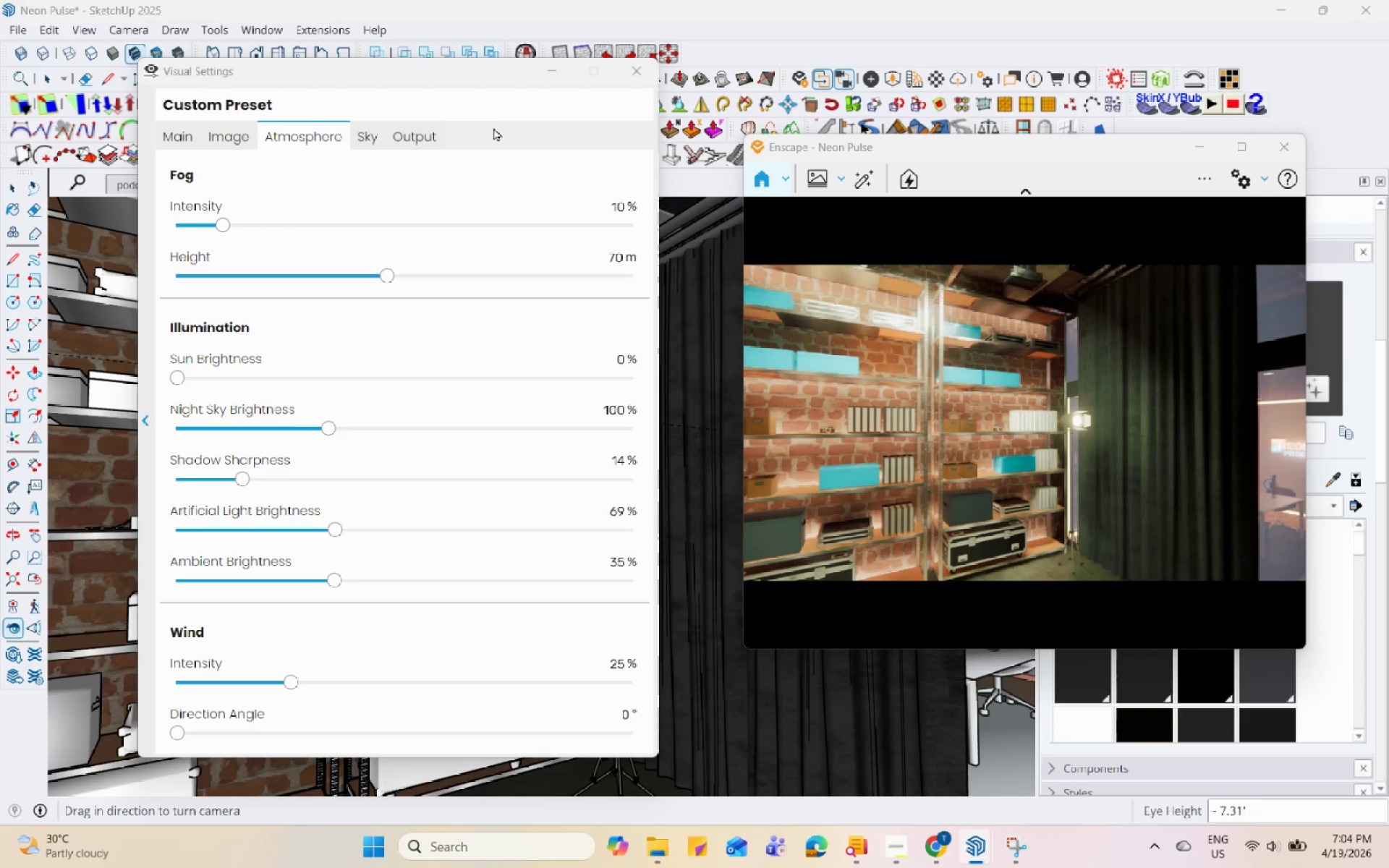 
left_click([969, 472])
 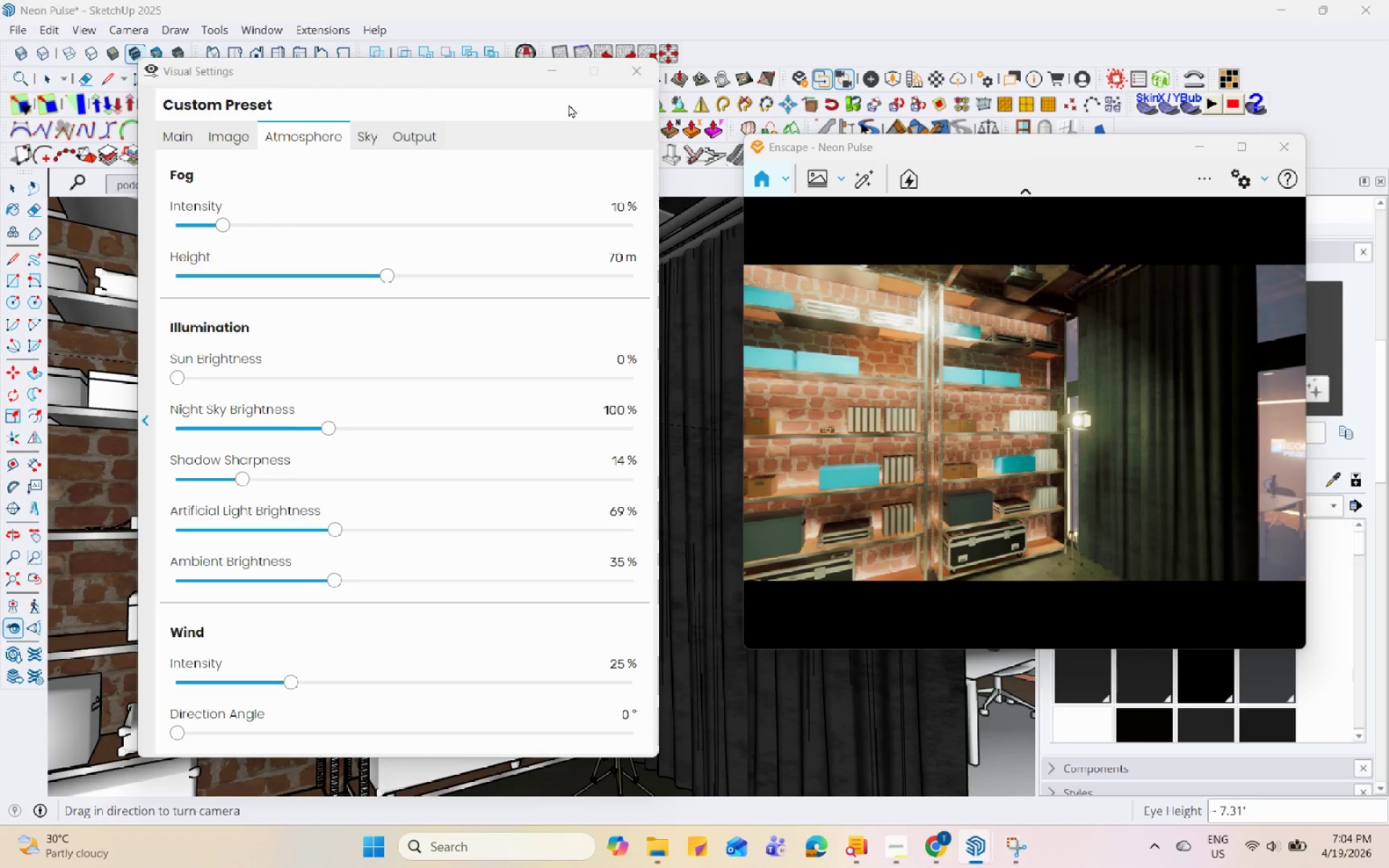 
left_click([185, 127])
 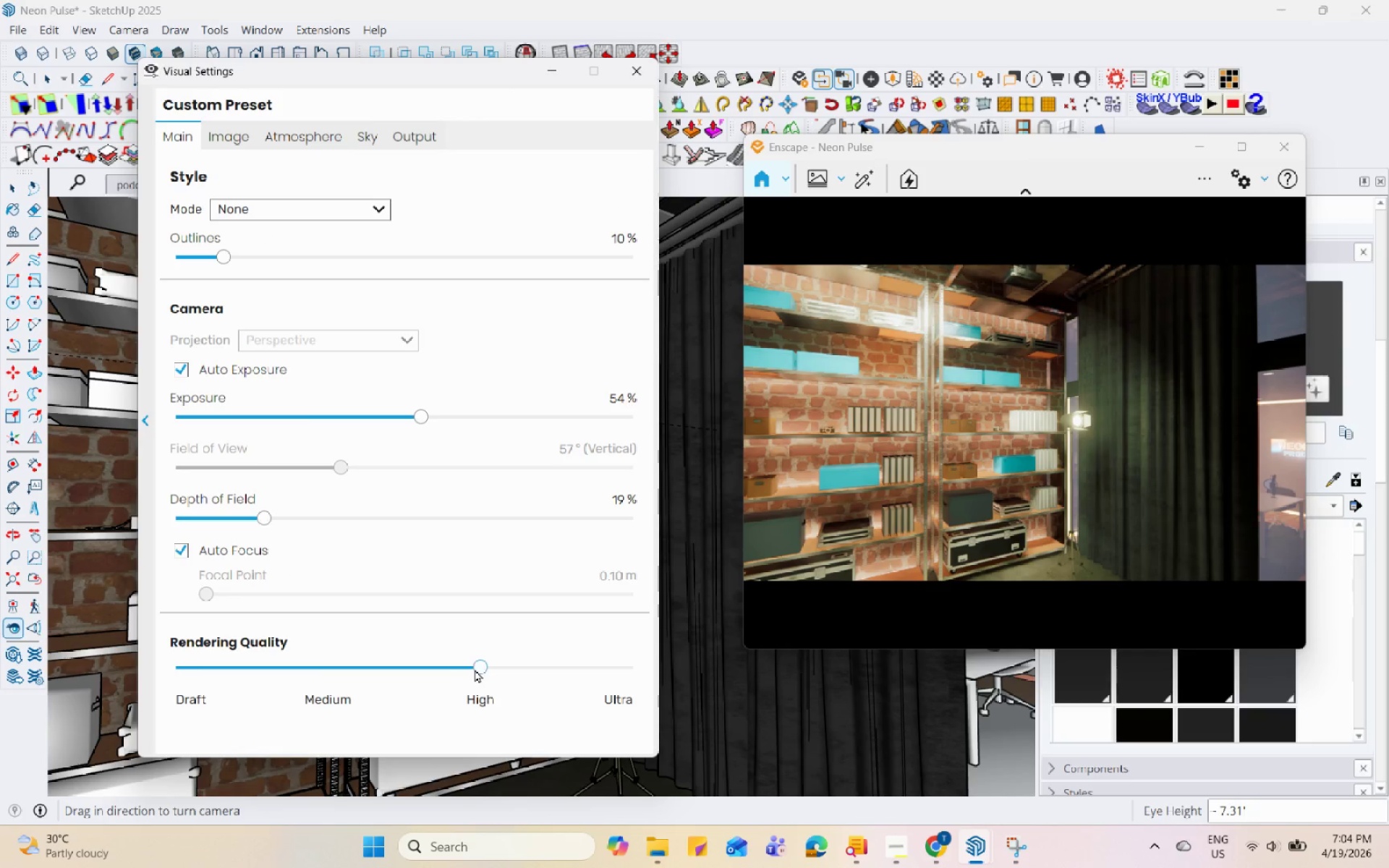 
mouse_move([269, 494])
 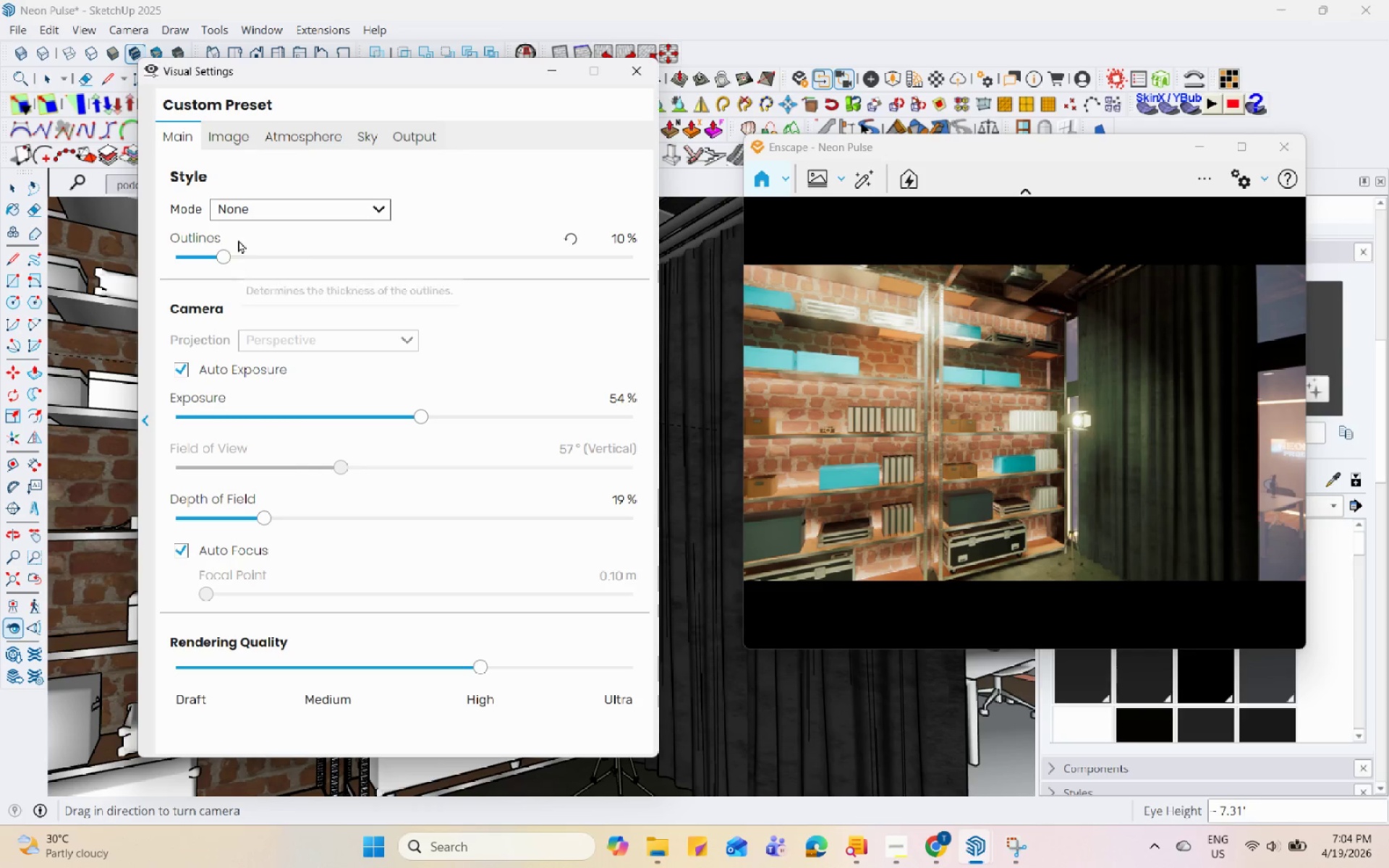 
left_click([242, 138])
 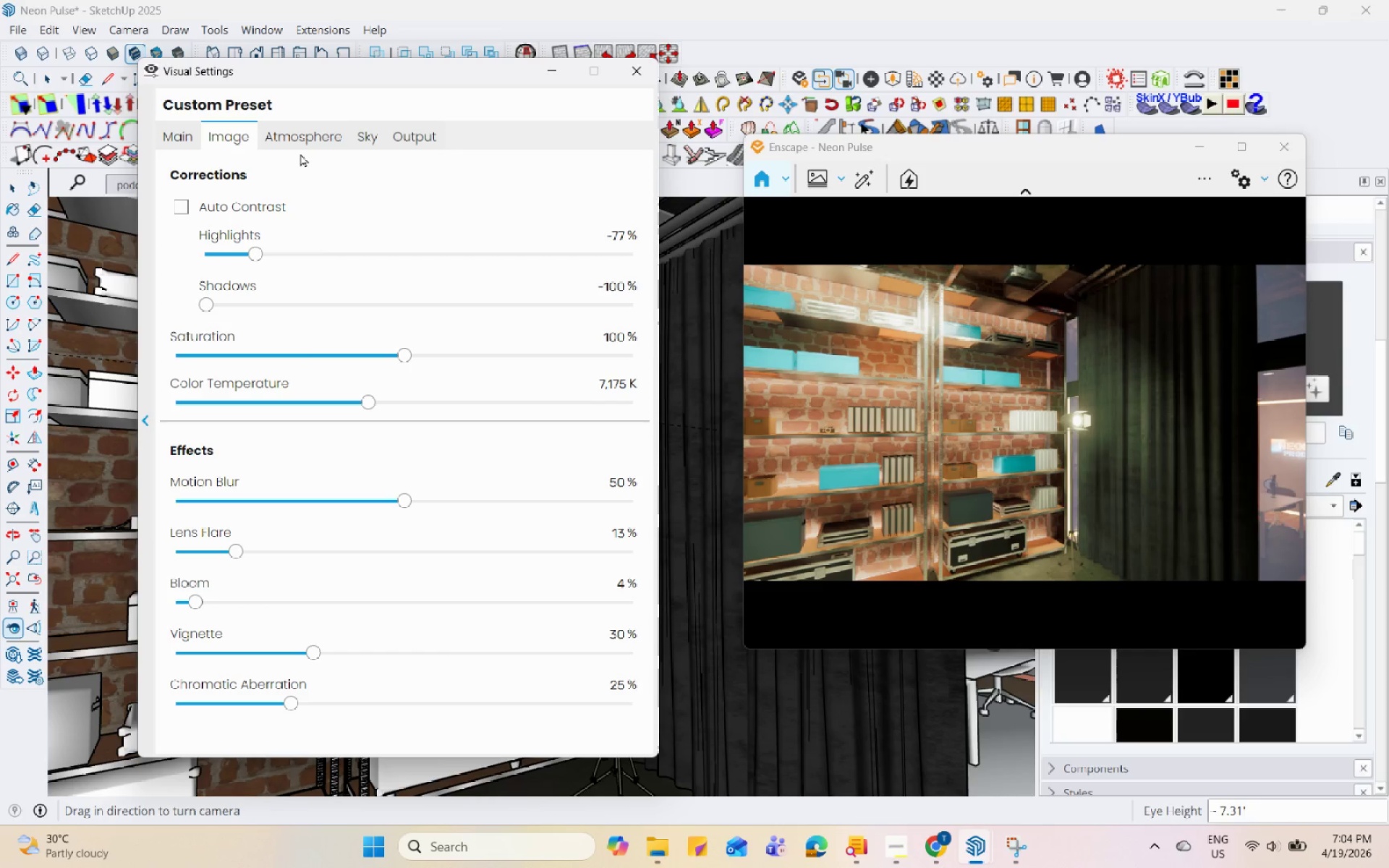 
left_click([307, 139])
 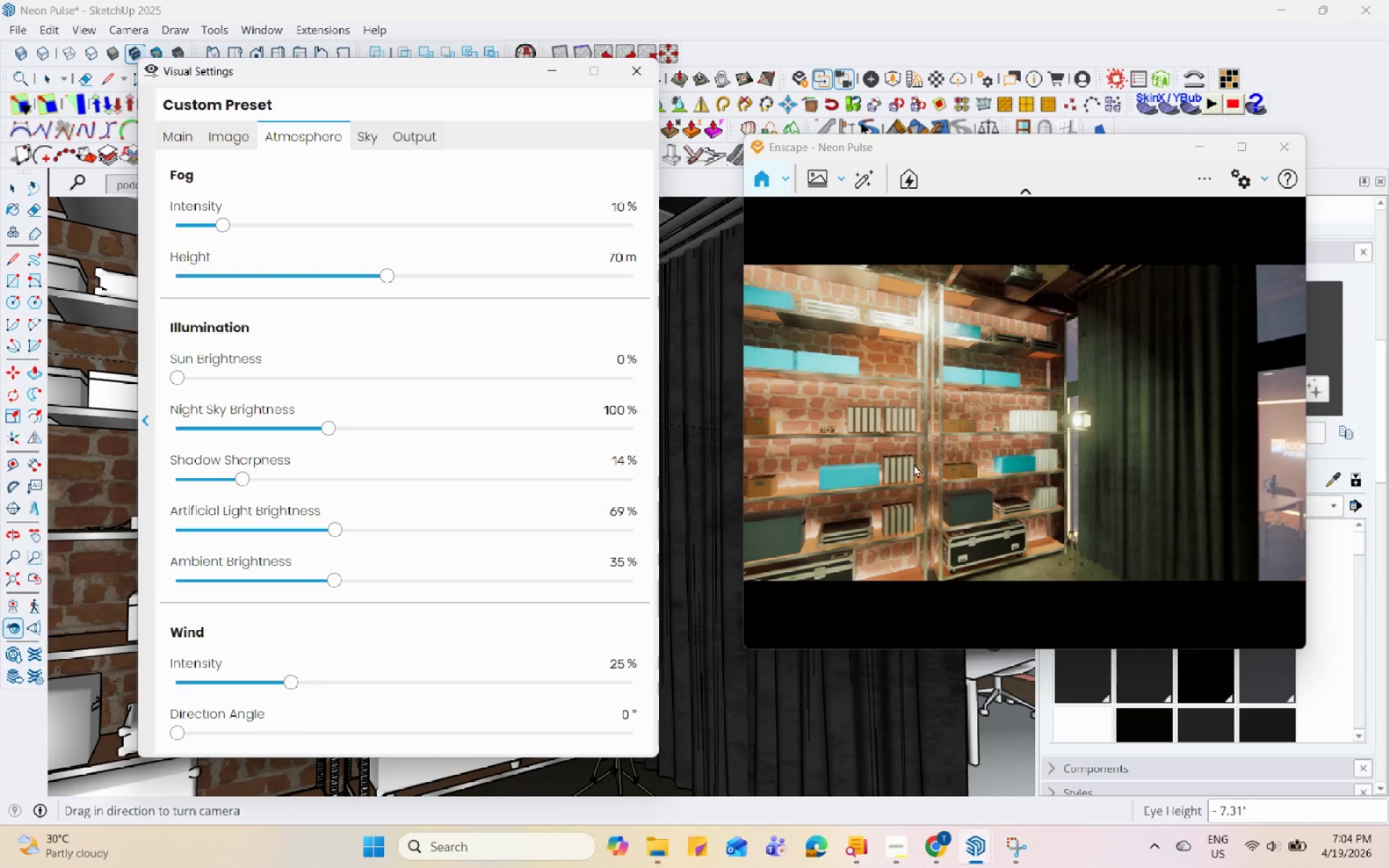 
left_click([546, 75])
 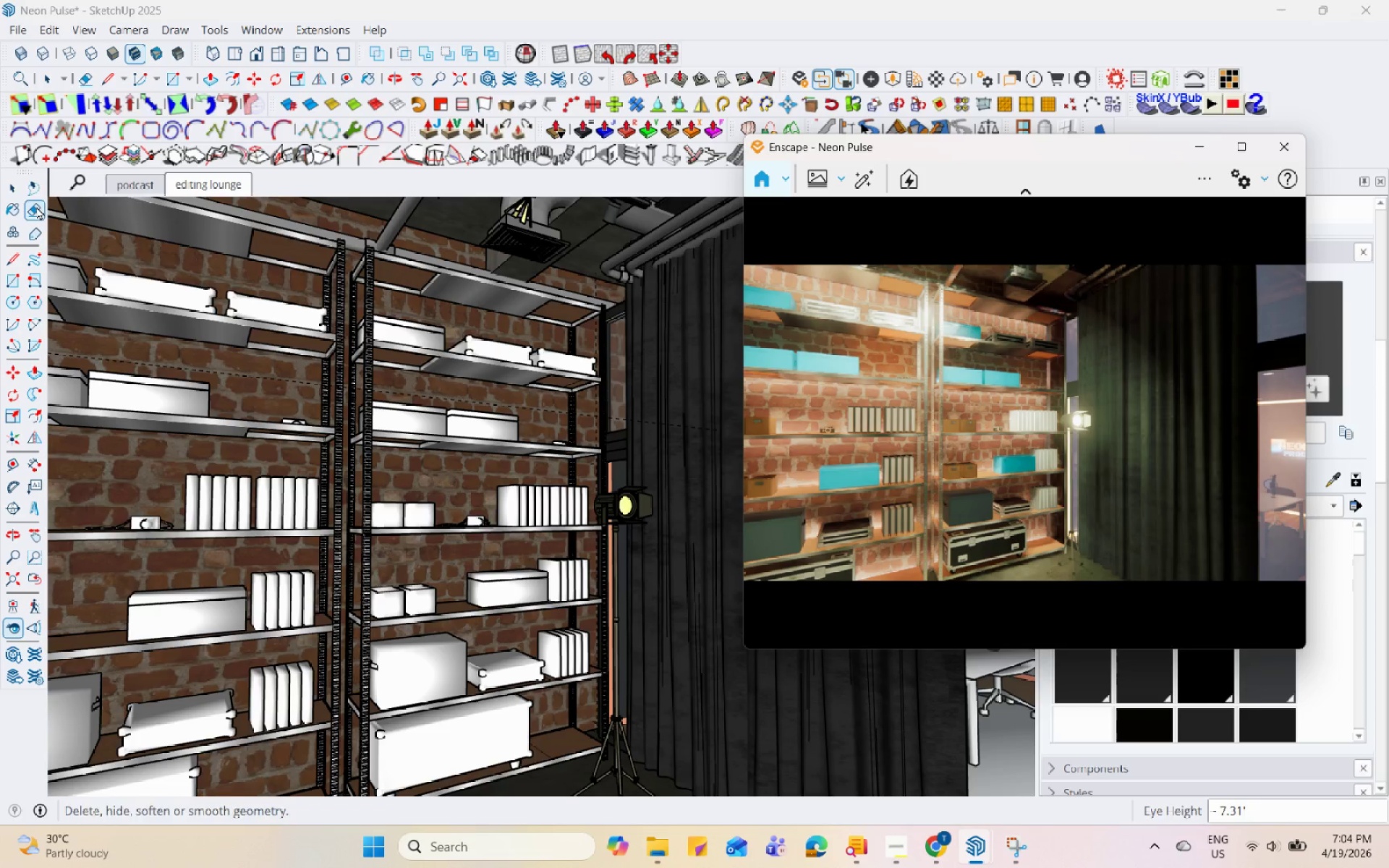 
left_click([10, 177])
 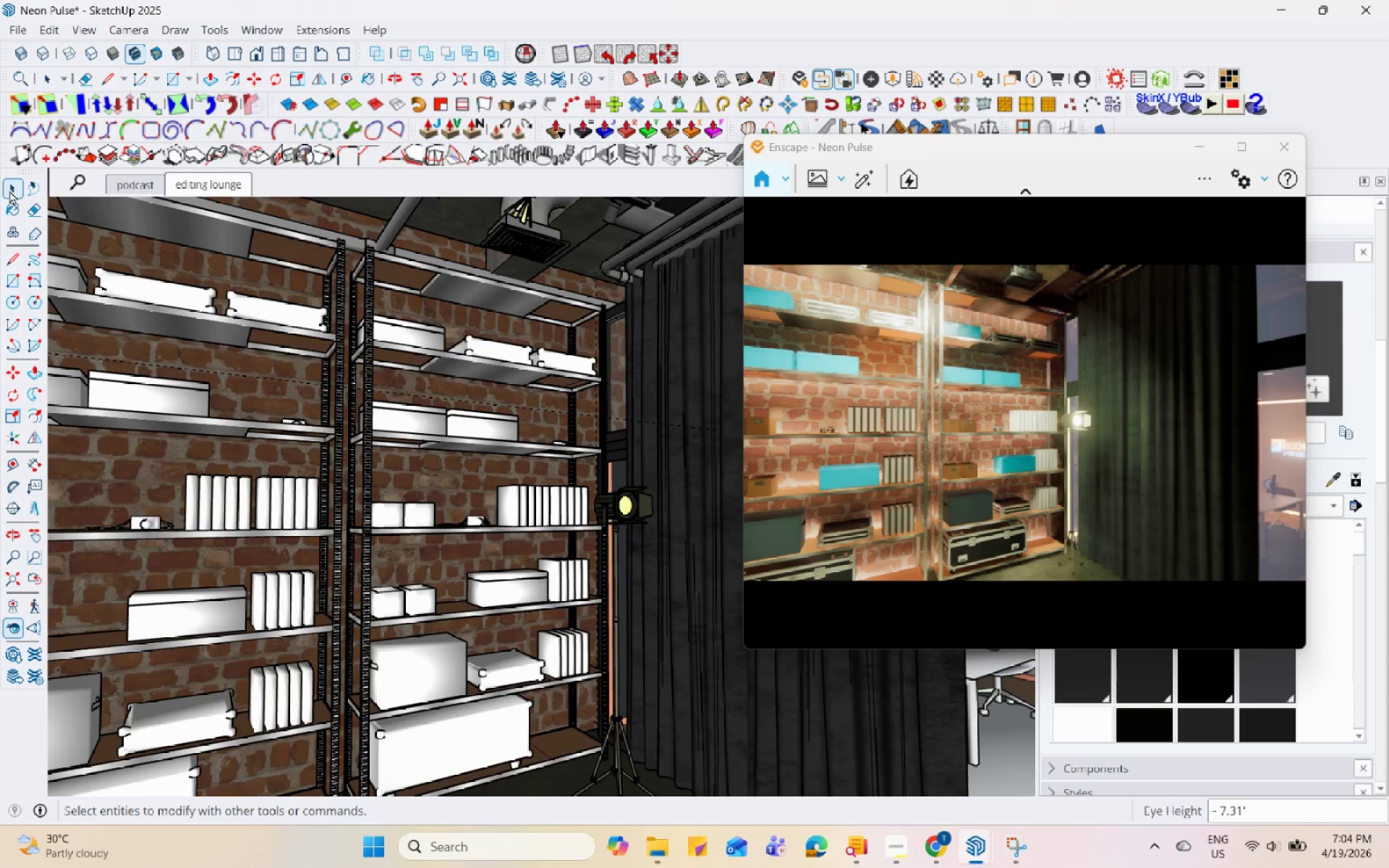 
double_click([484, 434])
 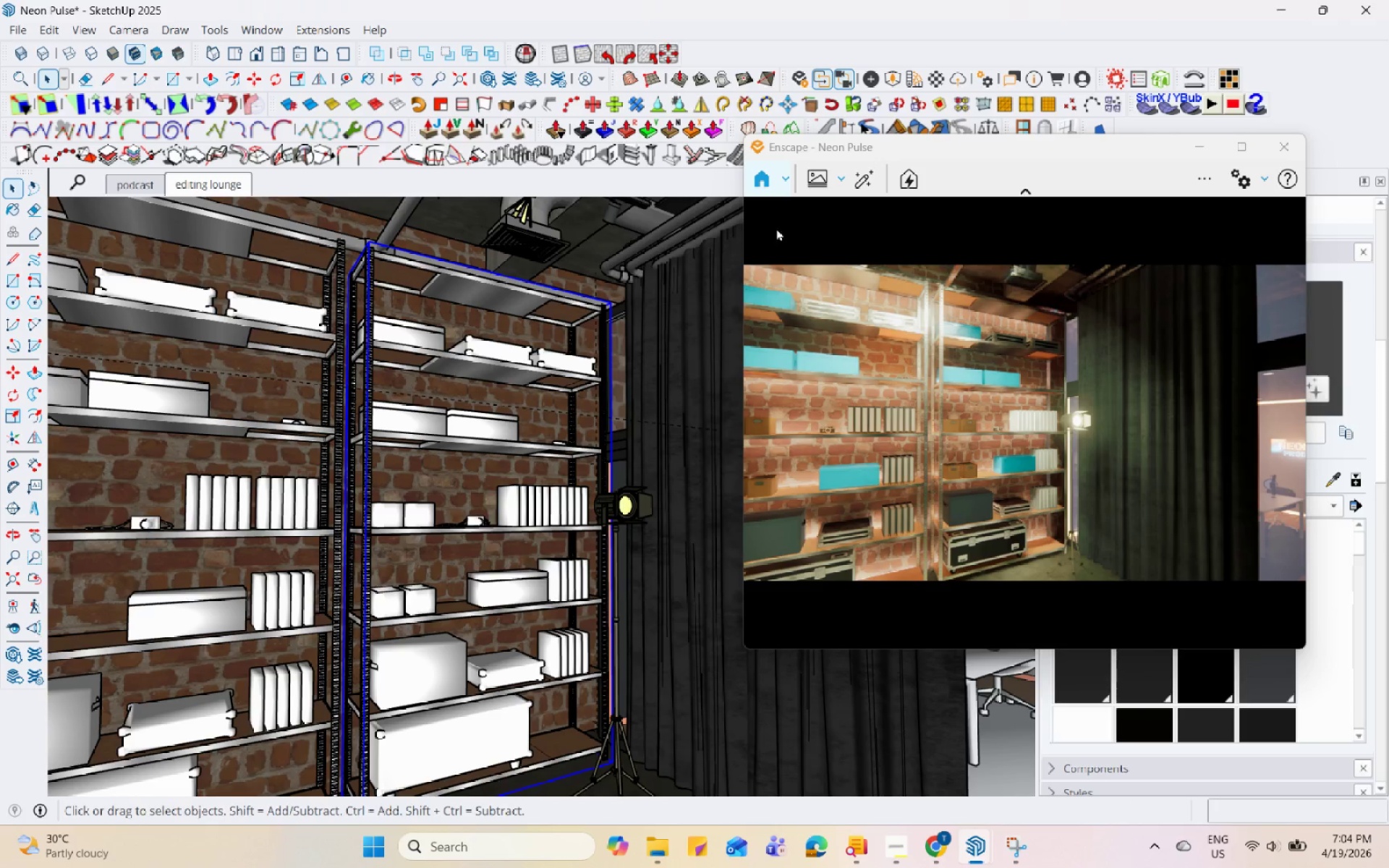 
left_click([838, 82])
 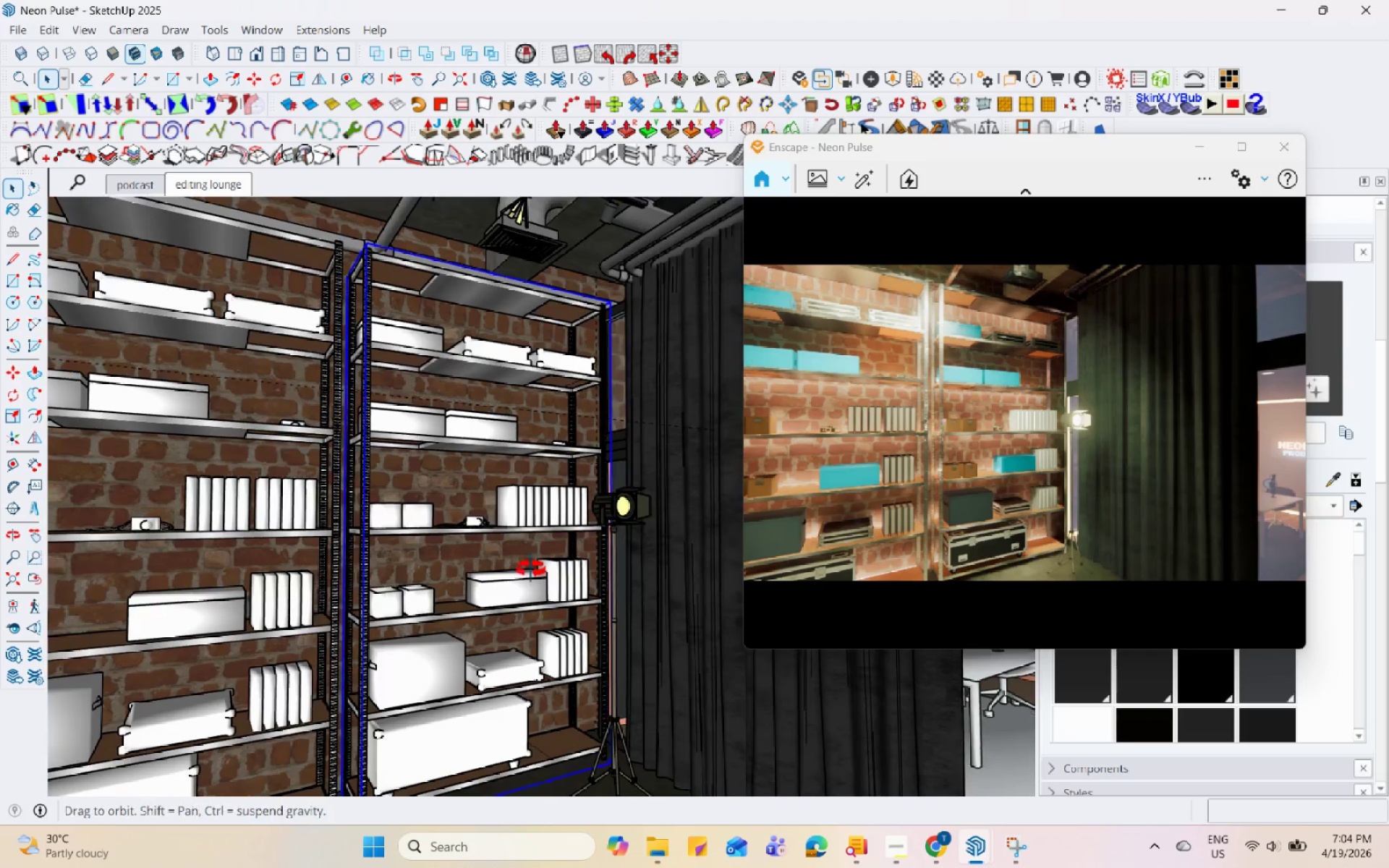 
scroll: coordinate [503, 511], scroll_direction: up, amount: 10.0
 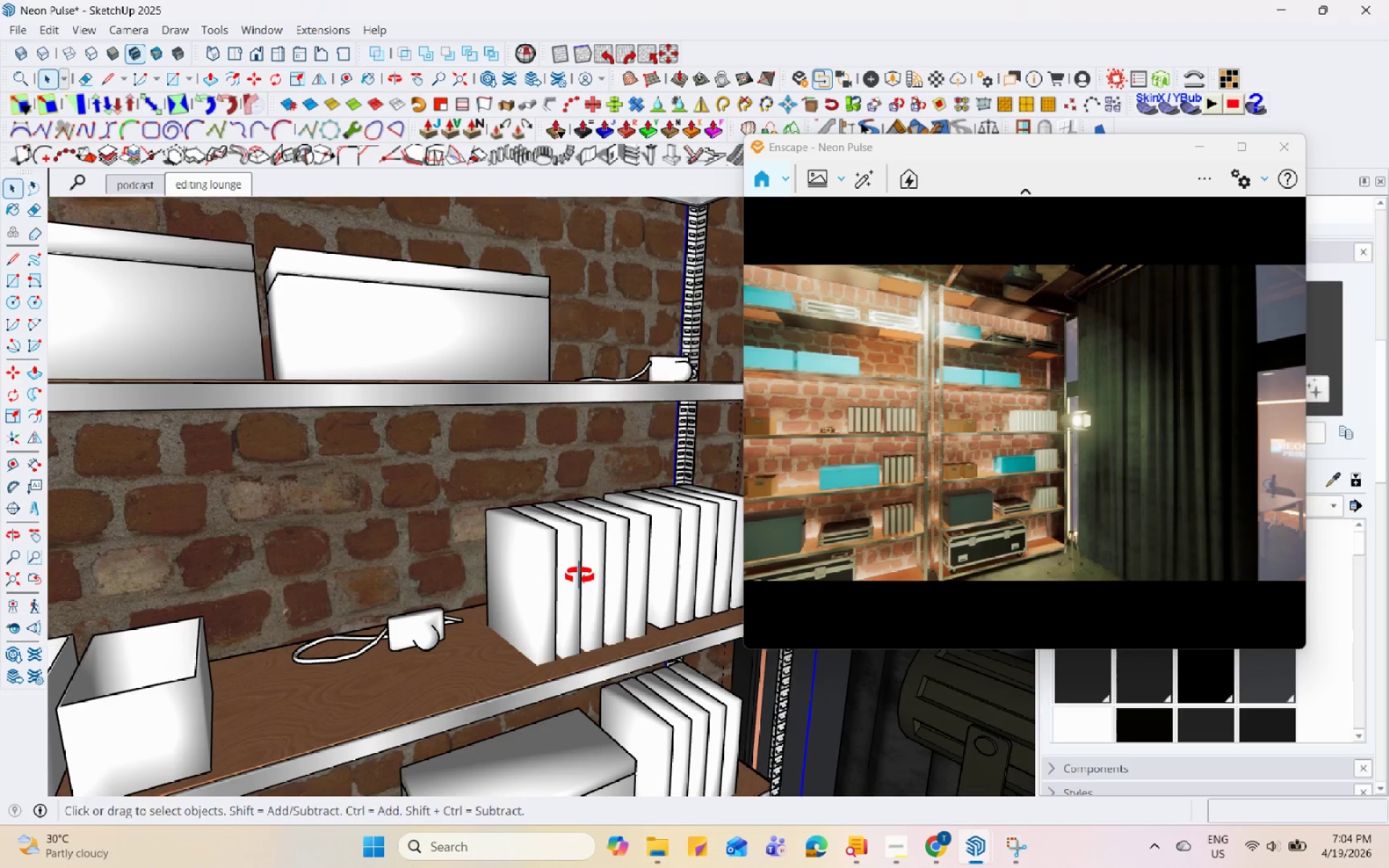 
left_click([579, 575])
 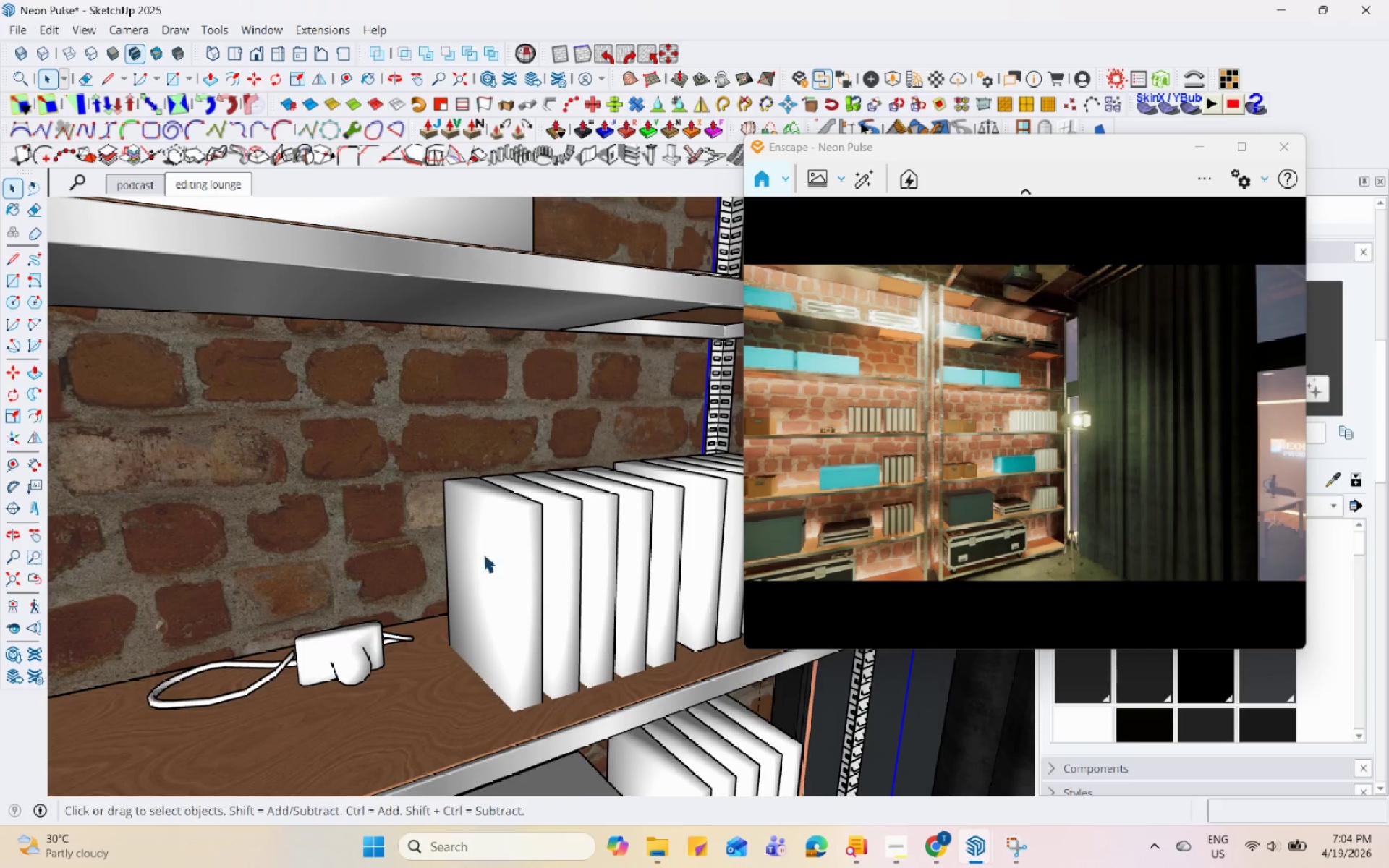 
scroll: coordinate [577, 579], scroll_direction: up, amount: 4.0
 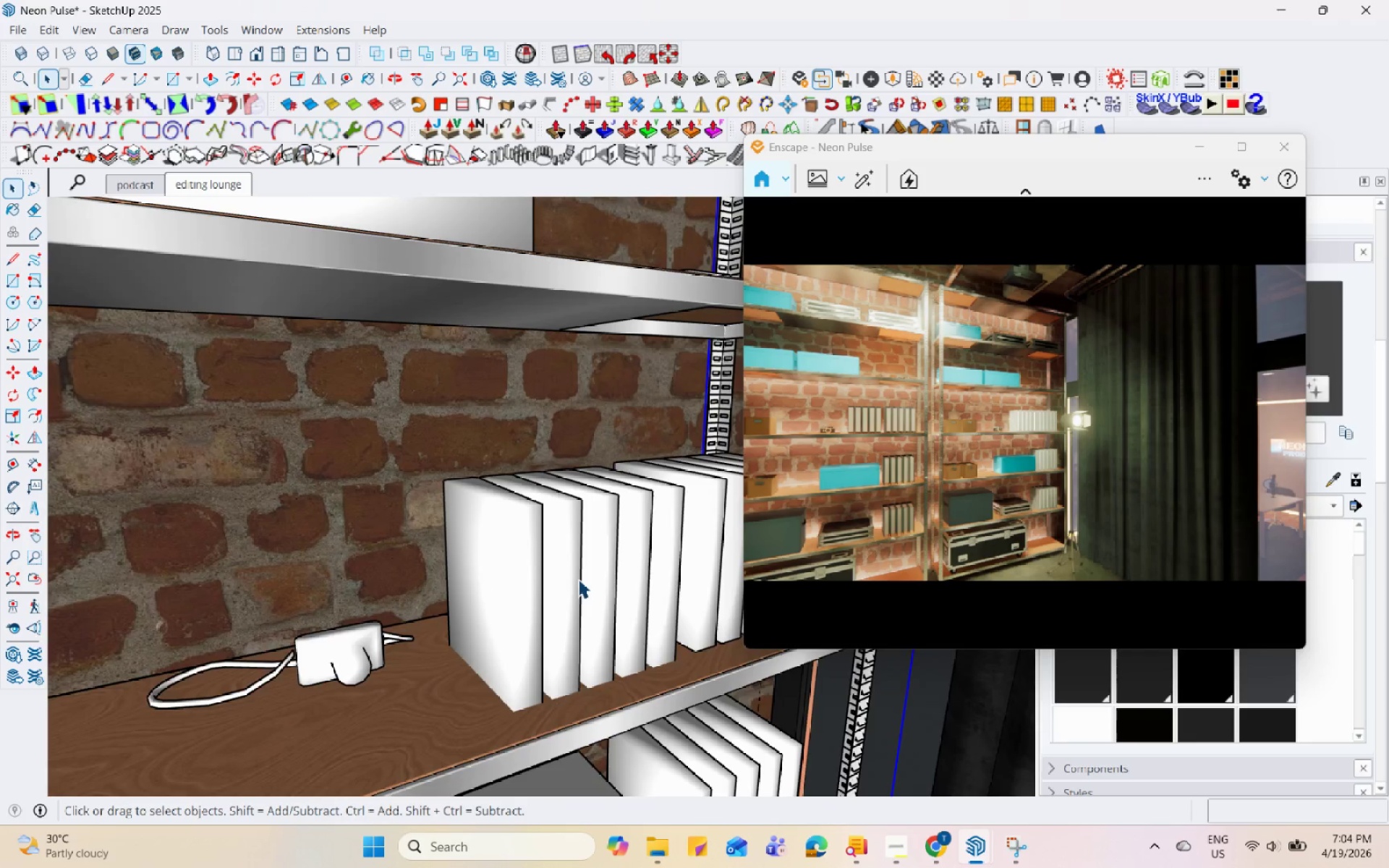 
double_click([529, 544])
 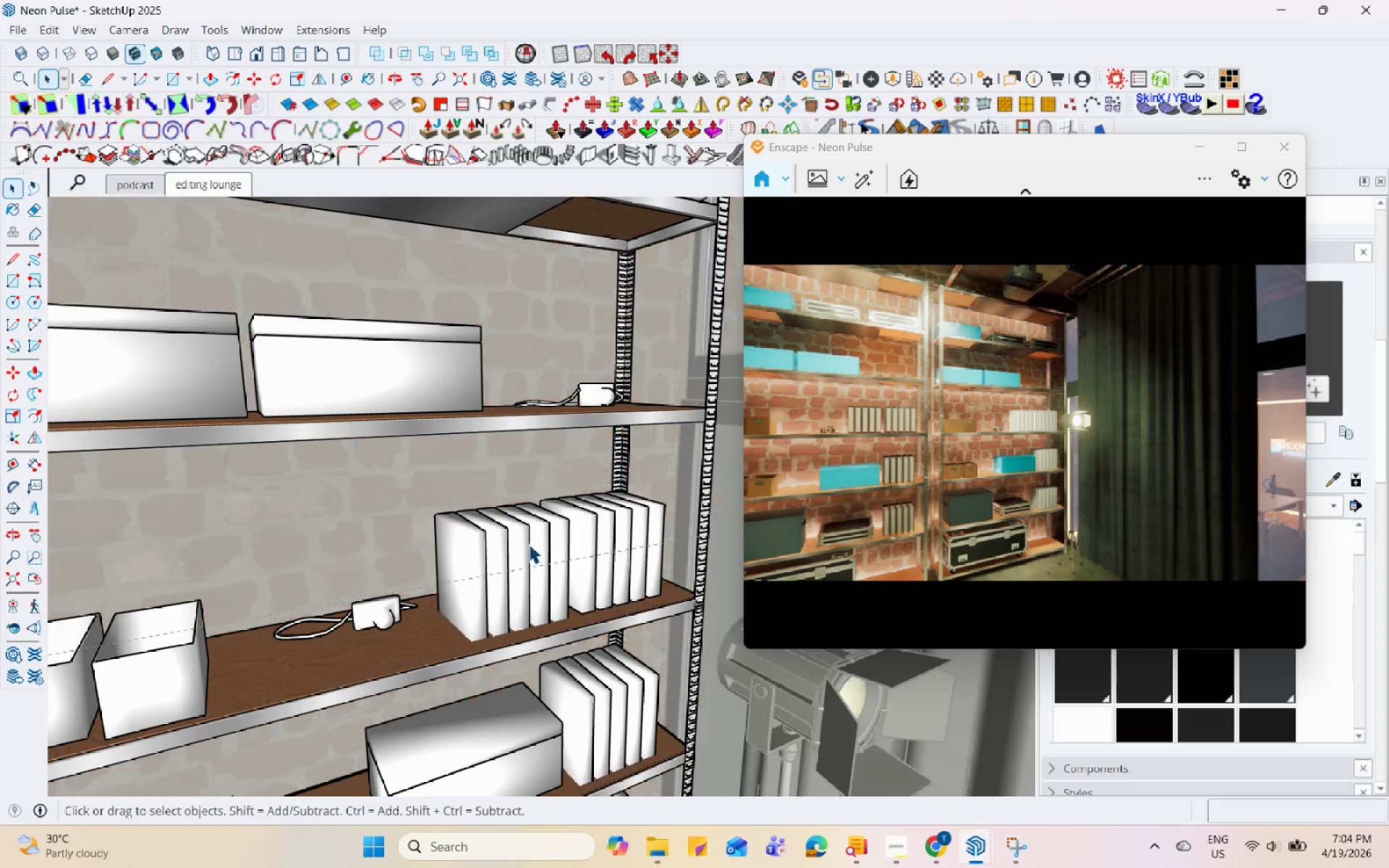 
scroll: coordinate [420, 561], scroll_direction: down, amount: 5.0
 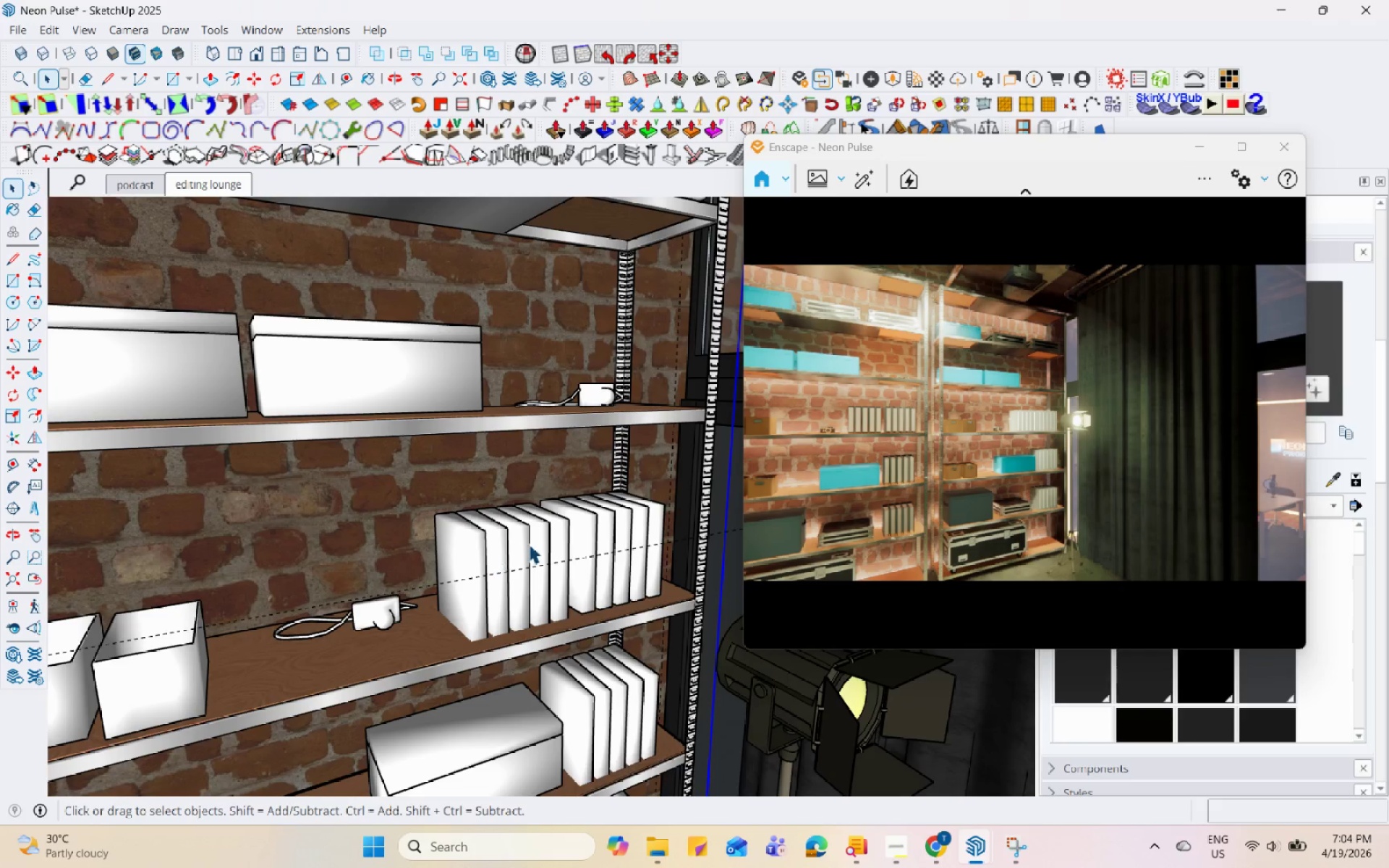 
triple_click([529, 544])